 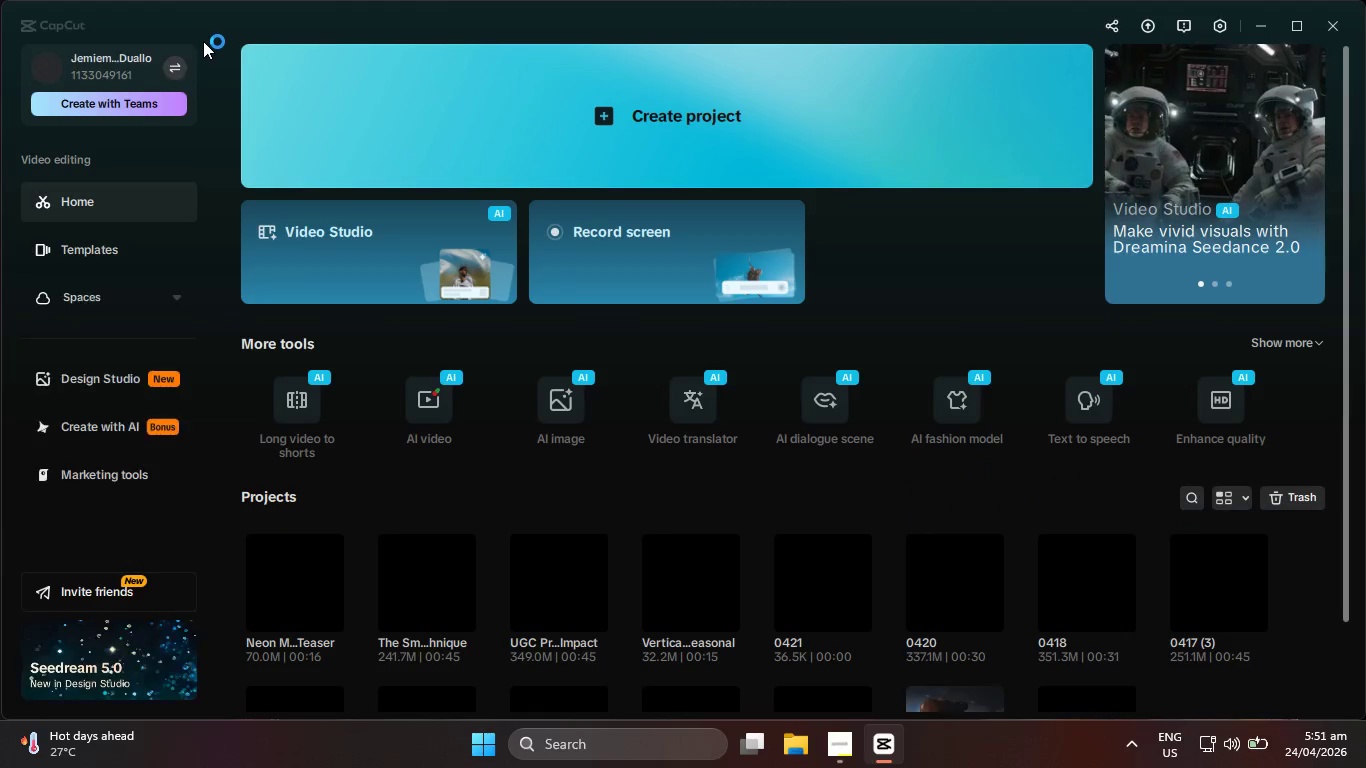 
mouse_move([595, 287])
 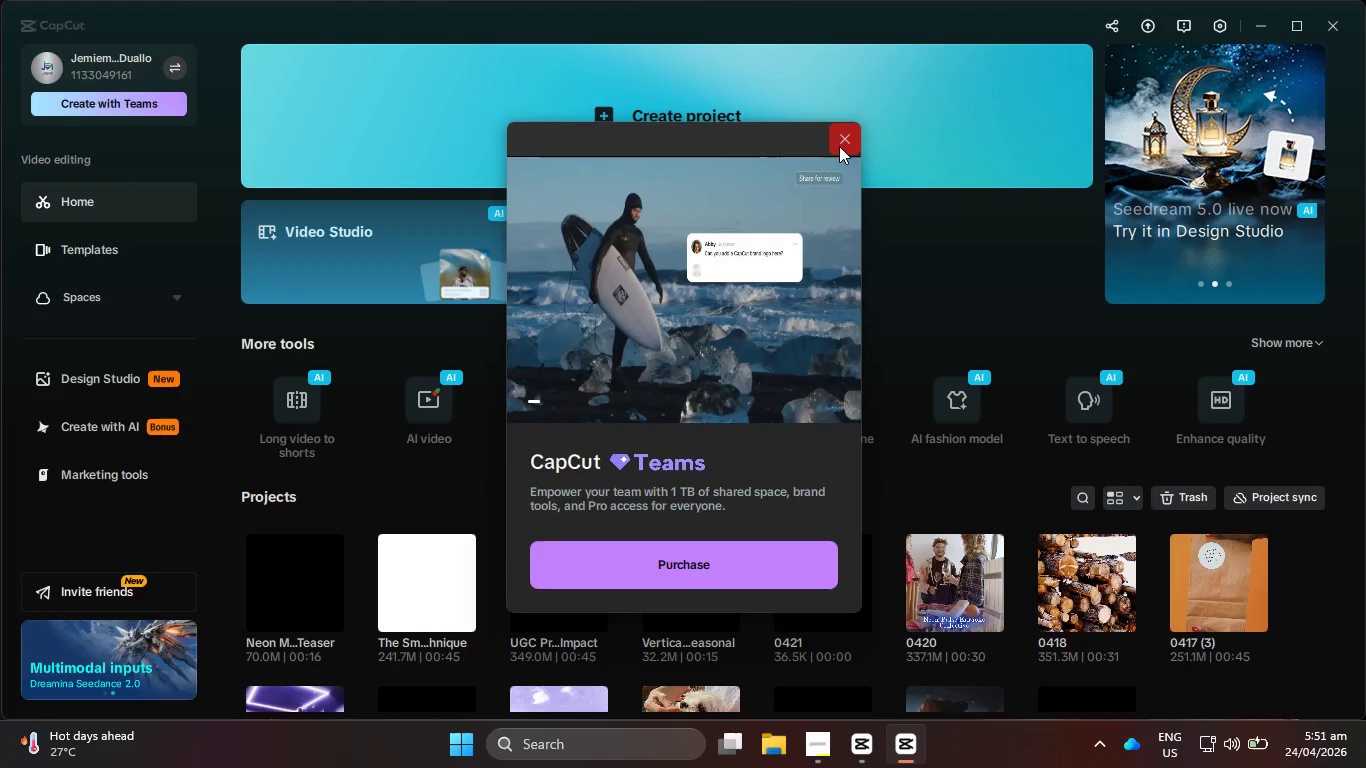 
left_click([839, 146])
 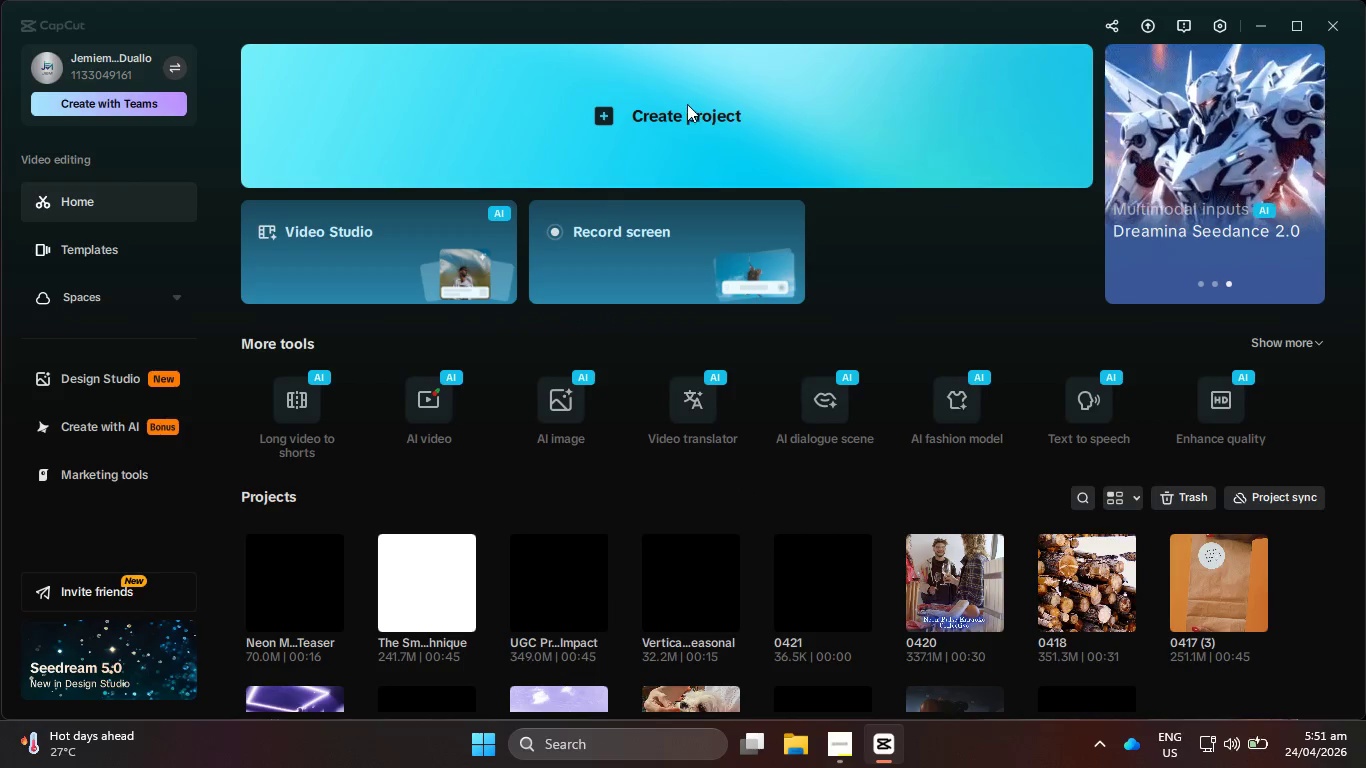 
left_click([687, 104])
 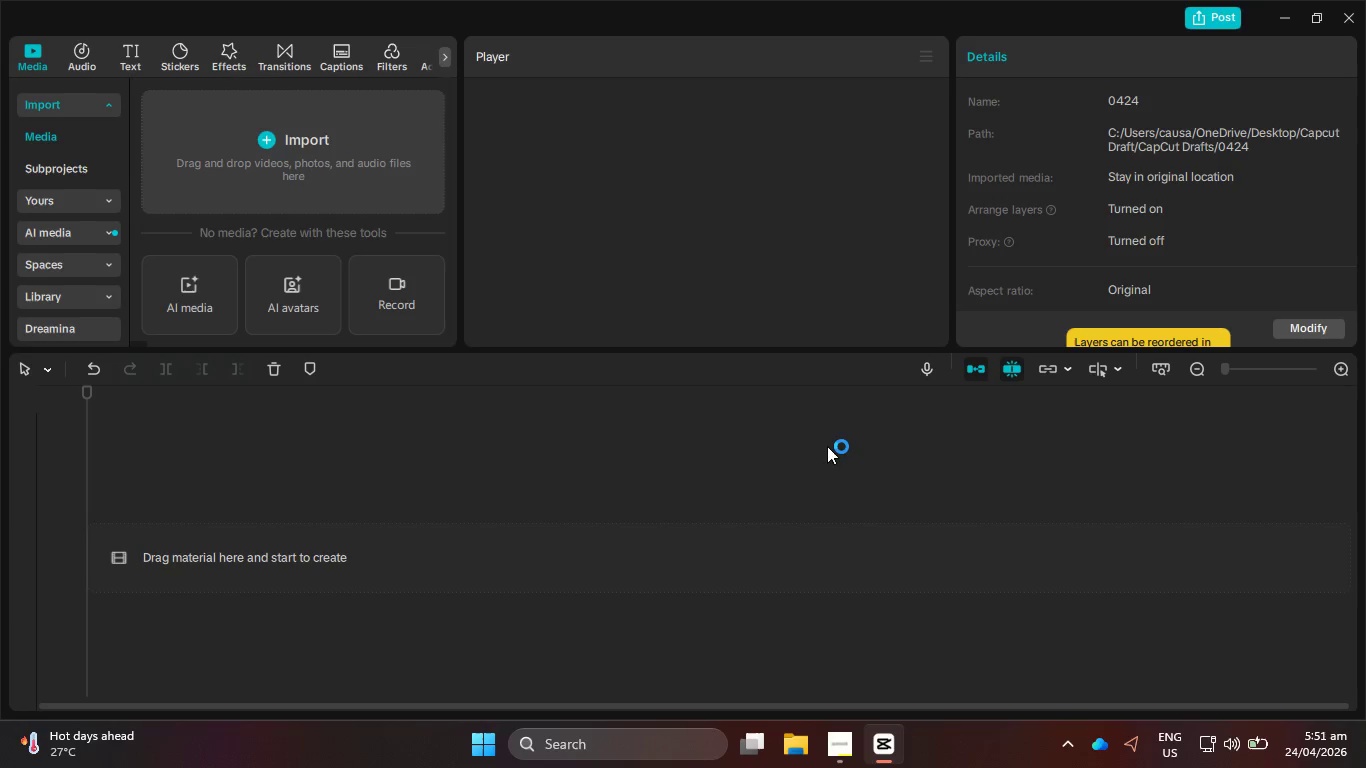 
wait(6.12)
 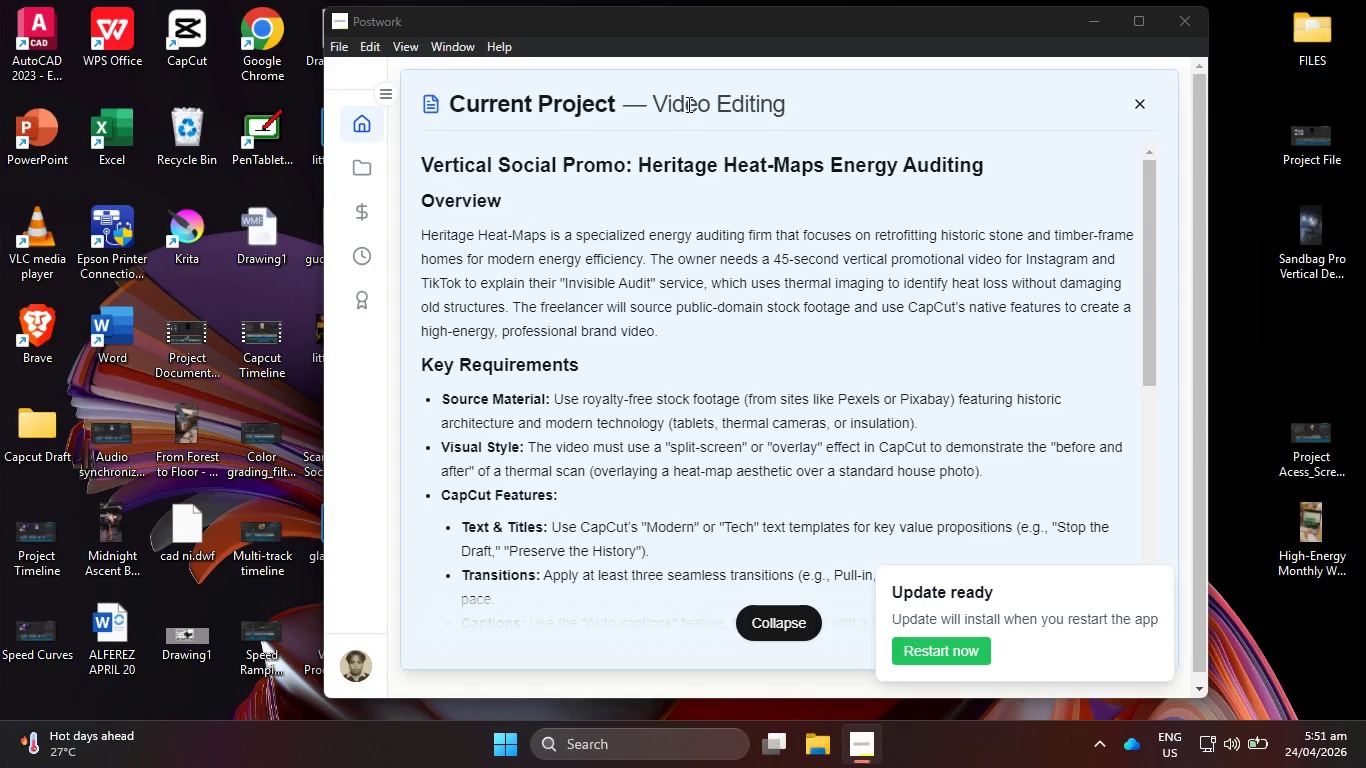 
left_click([835, 737])